 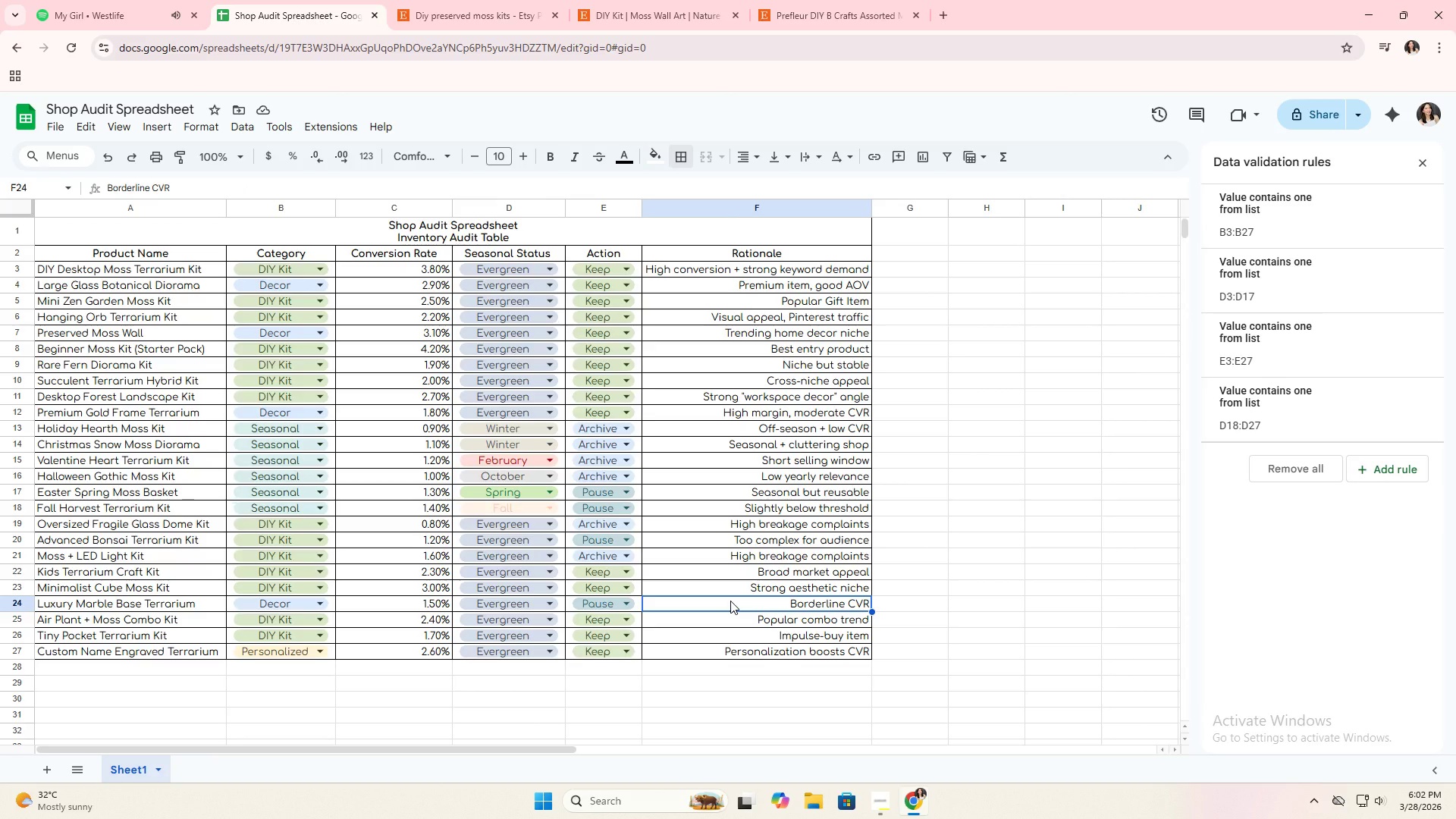 
left_click([761, 538])
 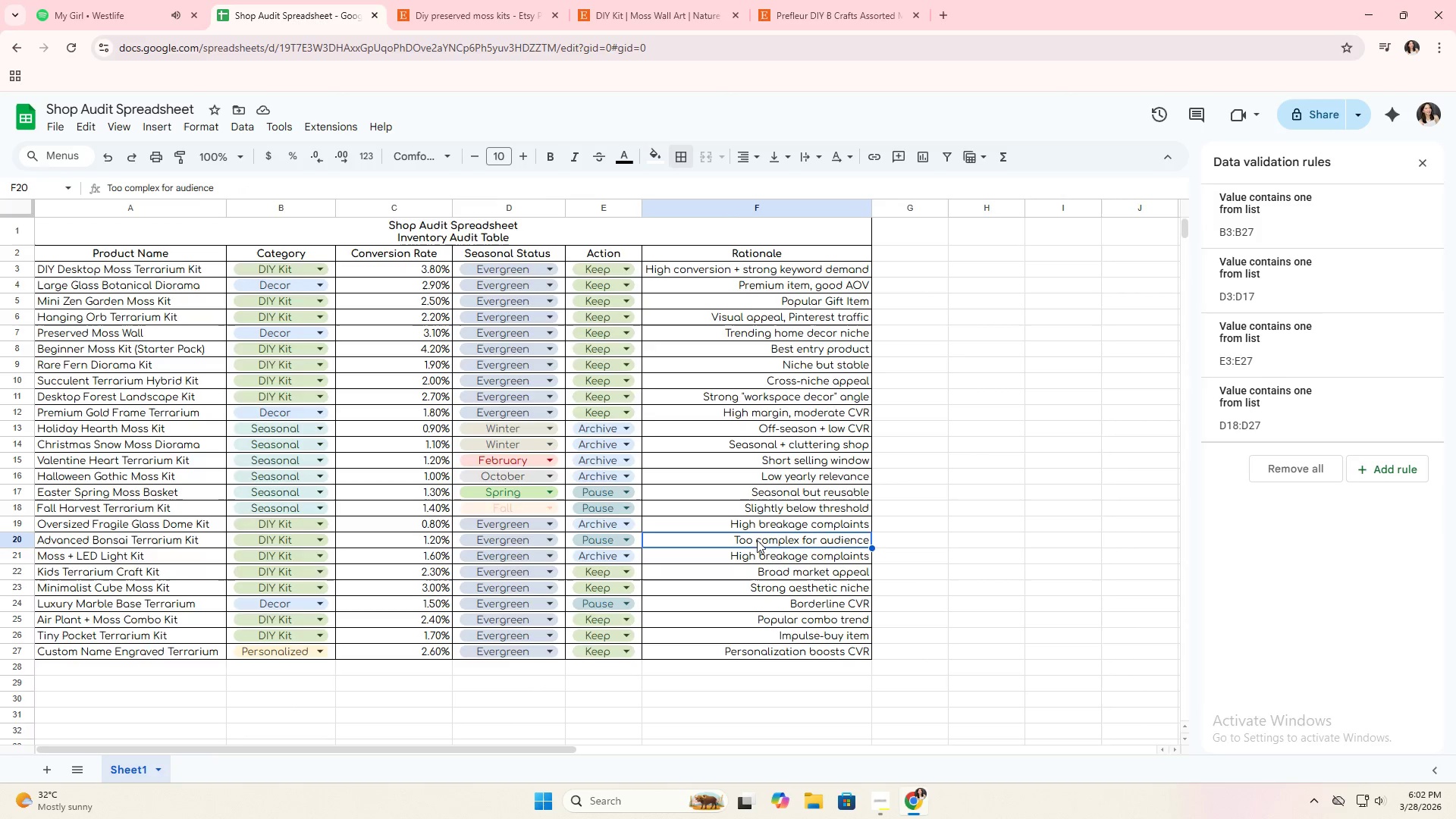 
left_click([786, 510])
 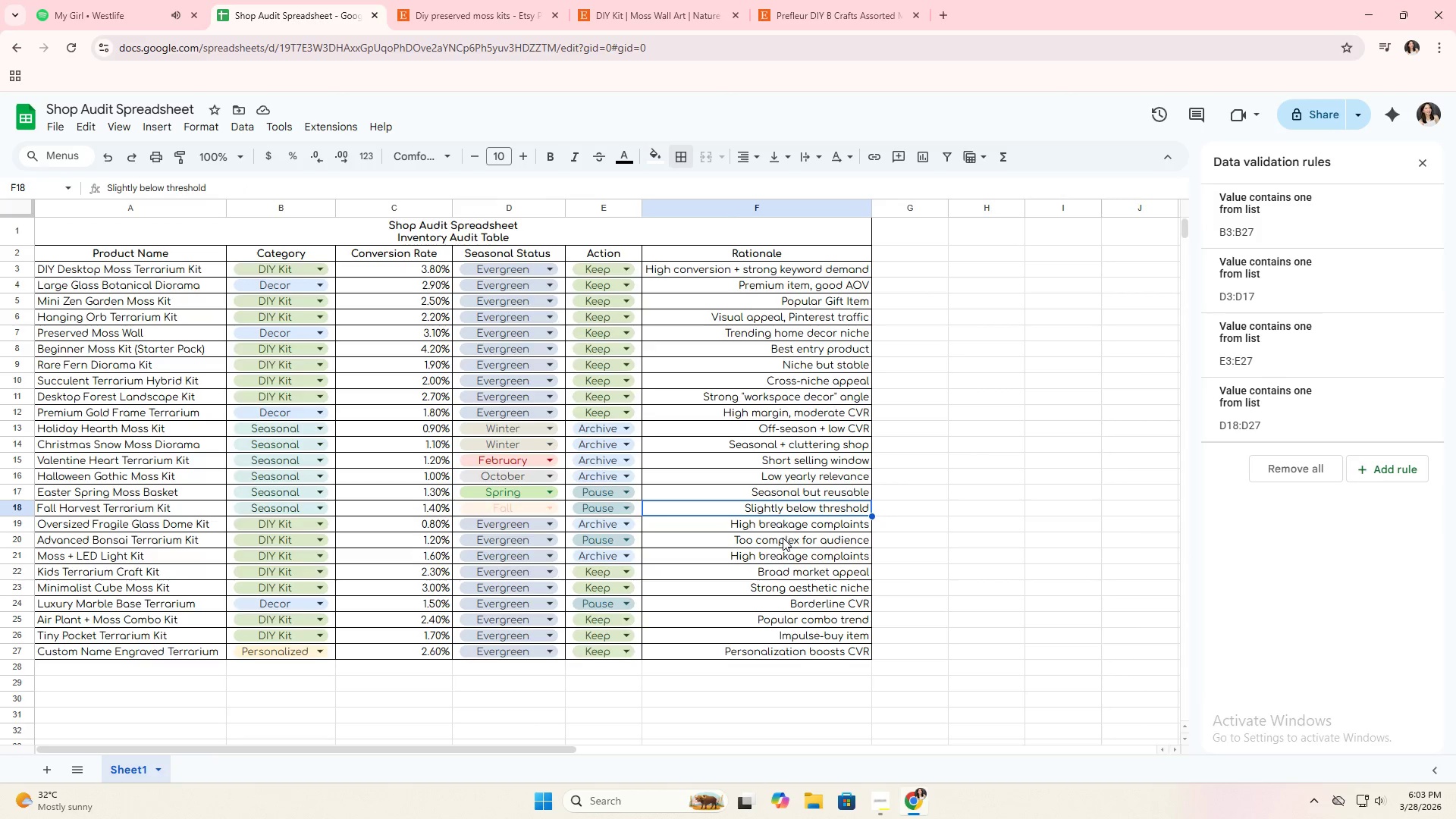 
left_click([789, 524])
 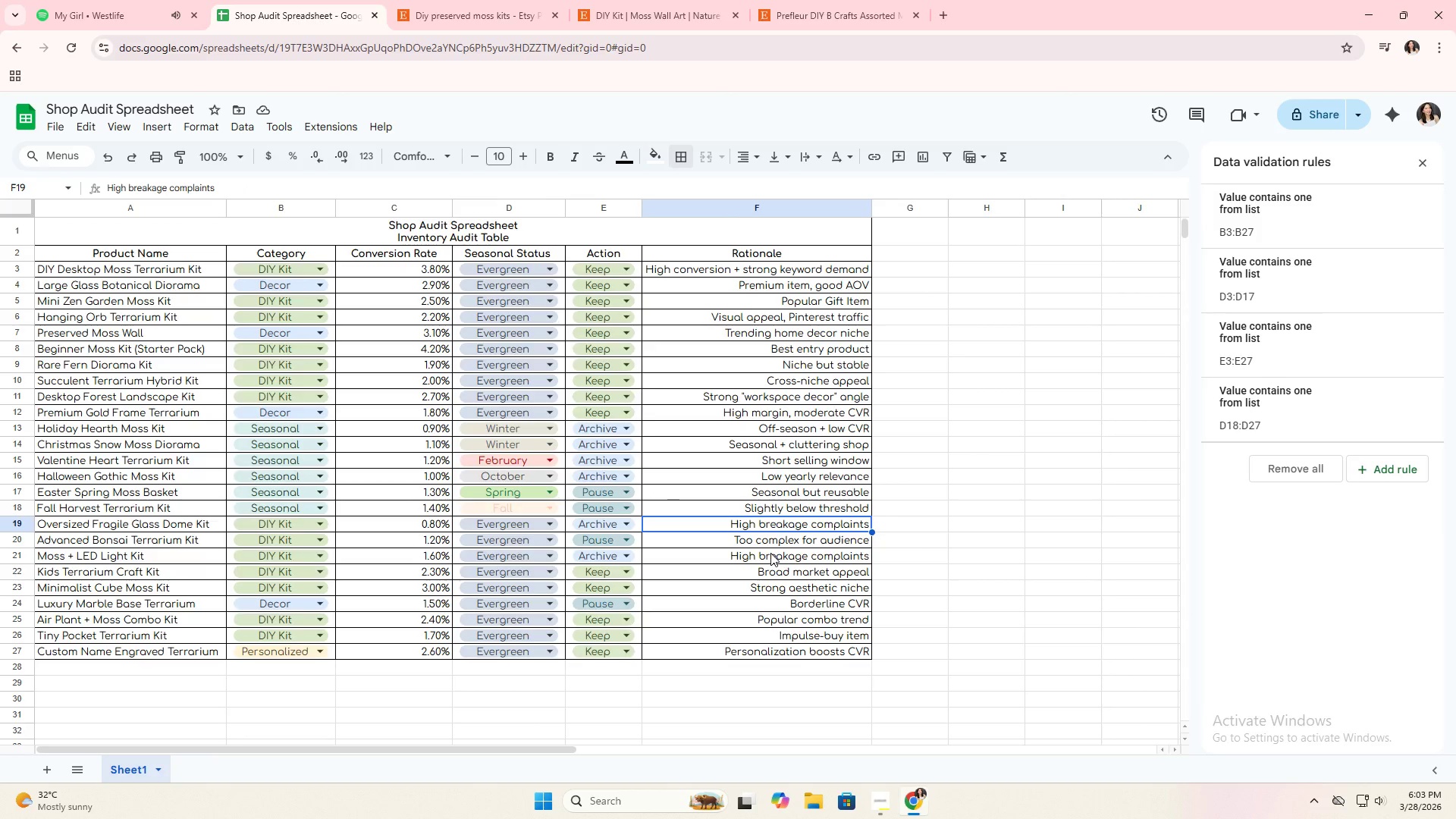 
left_click([770, 553])
 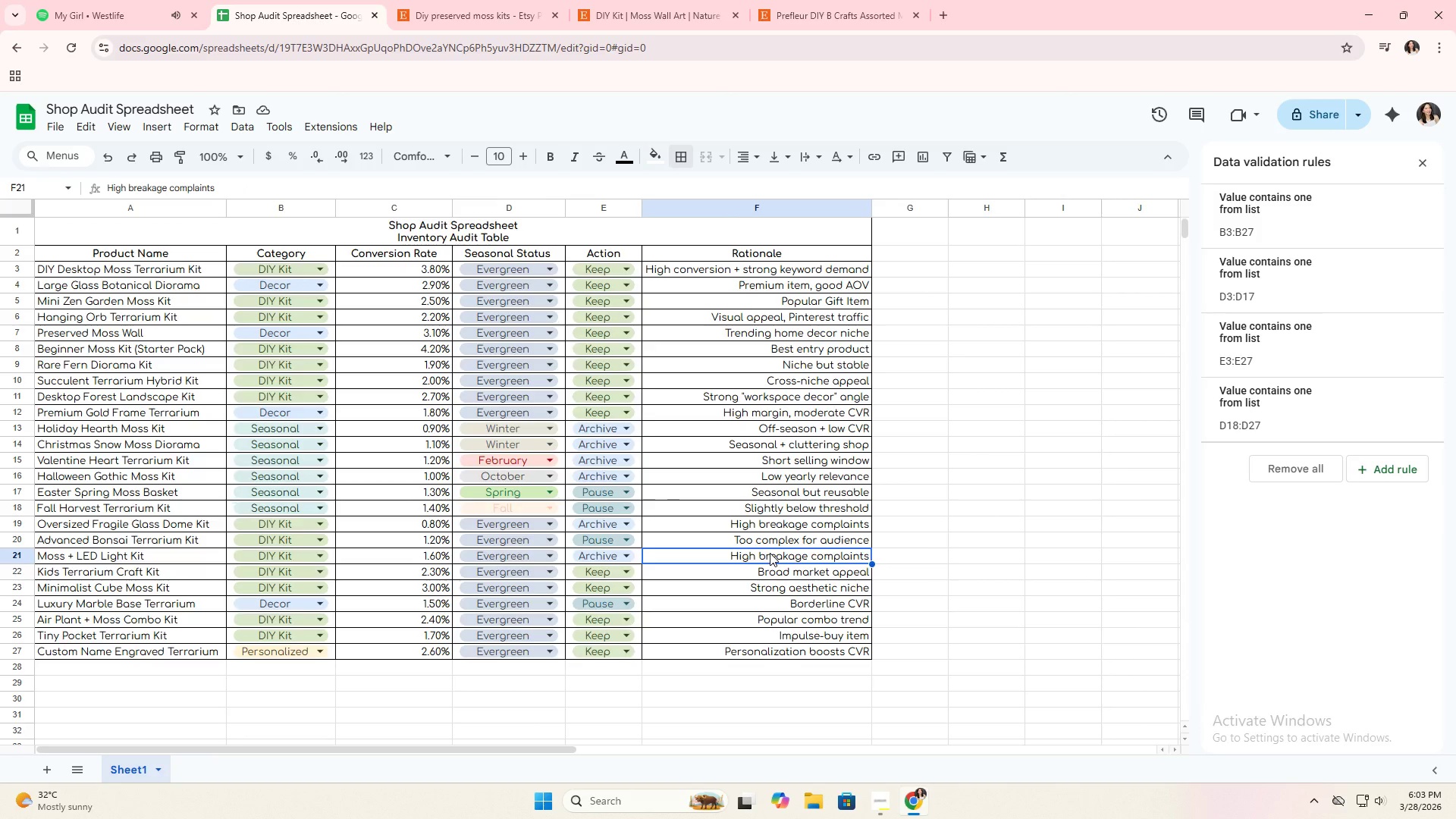 
double_click([770, 553])
 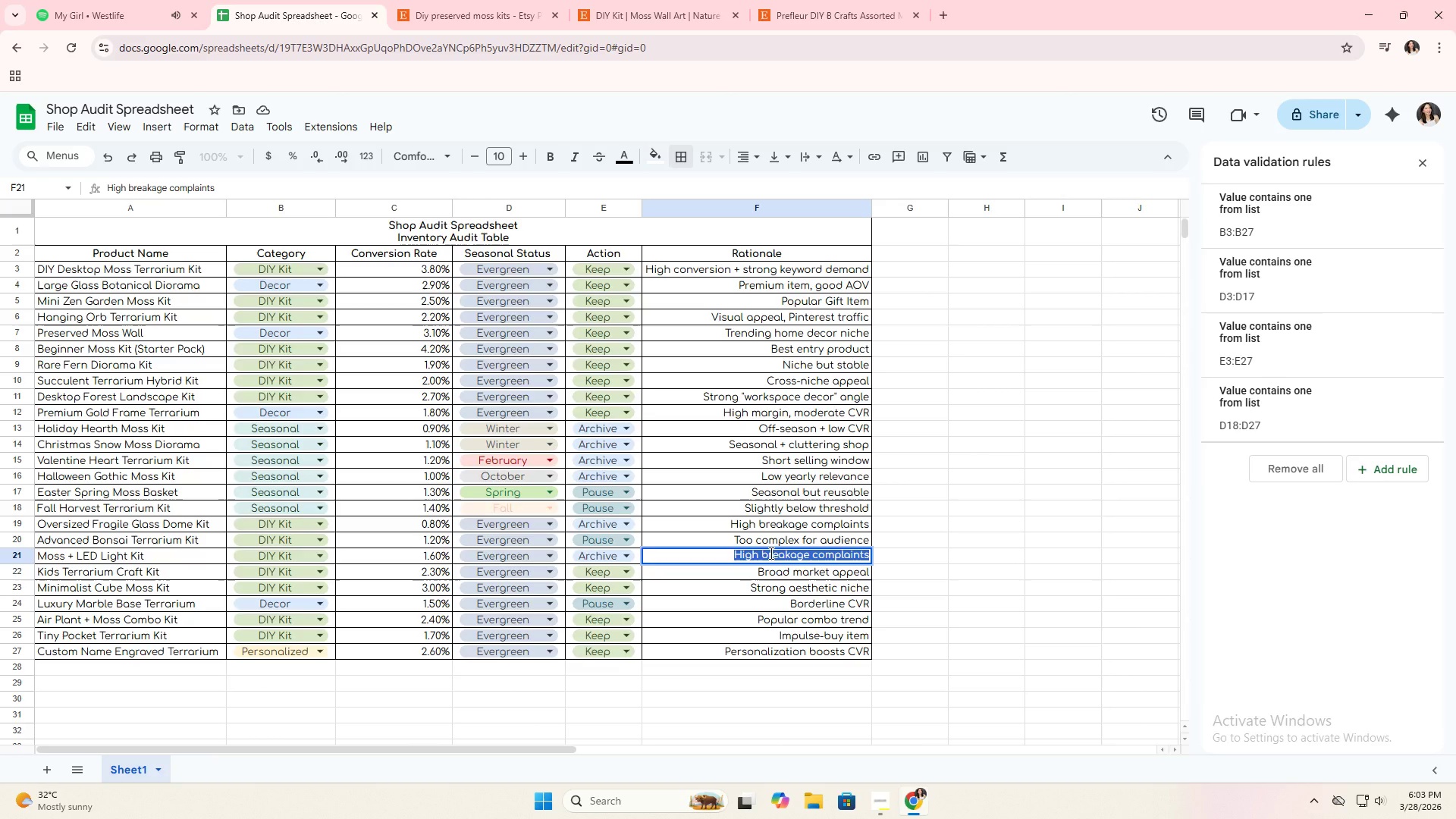 
triple_click([770, 553])
 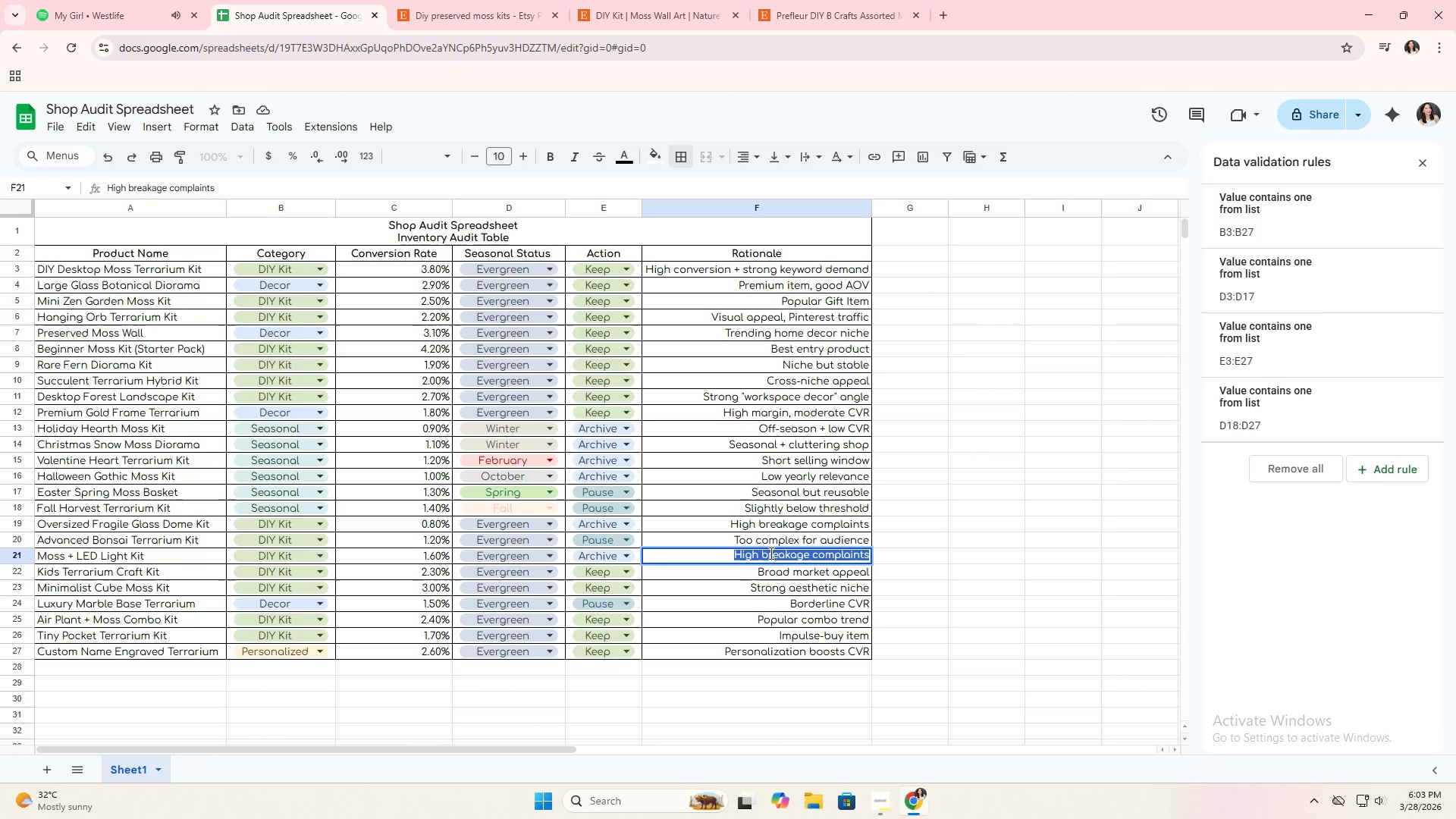 
triple_click([770, 553])
 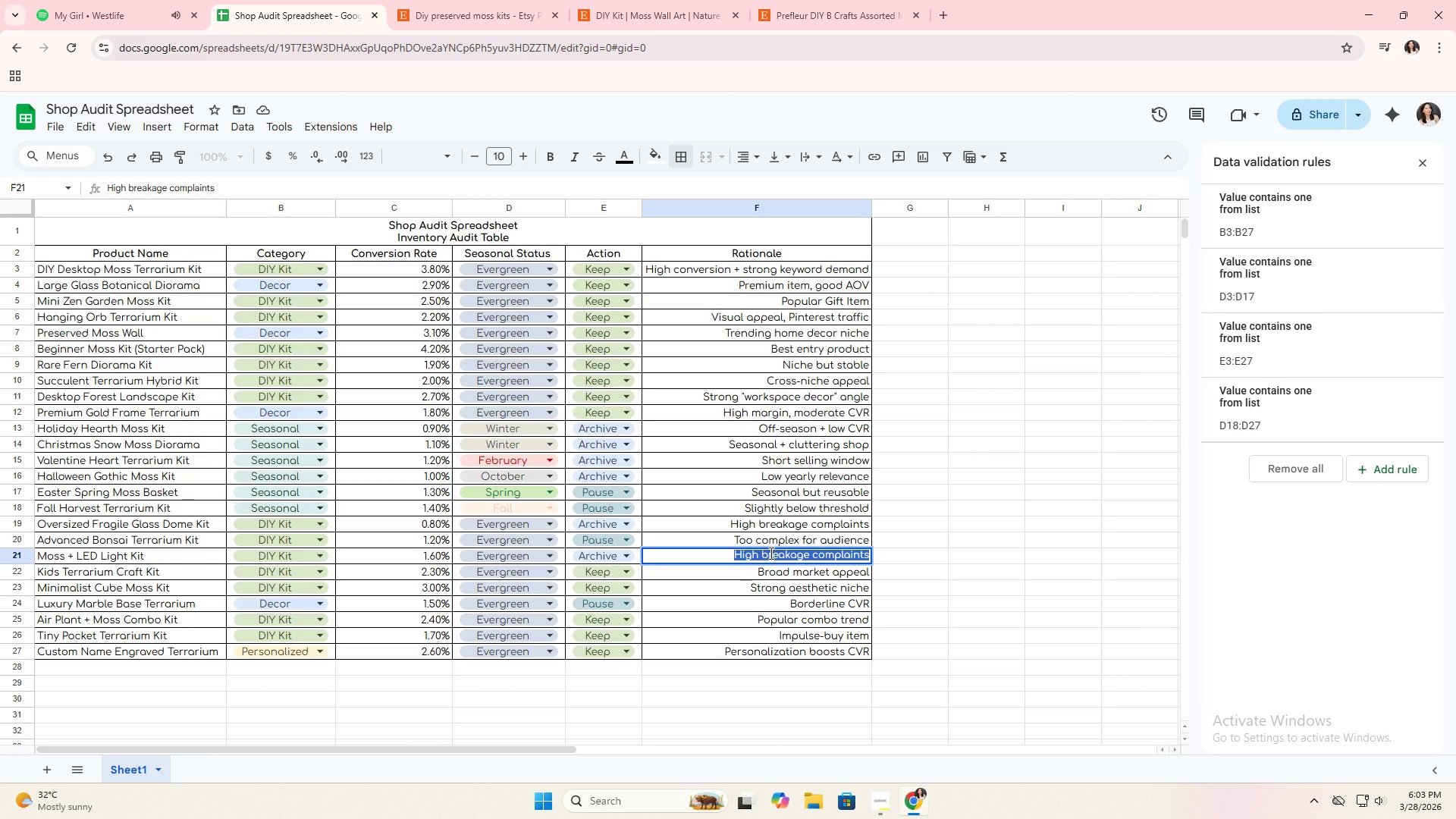 
key(Control+V)
 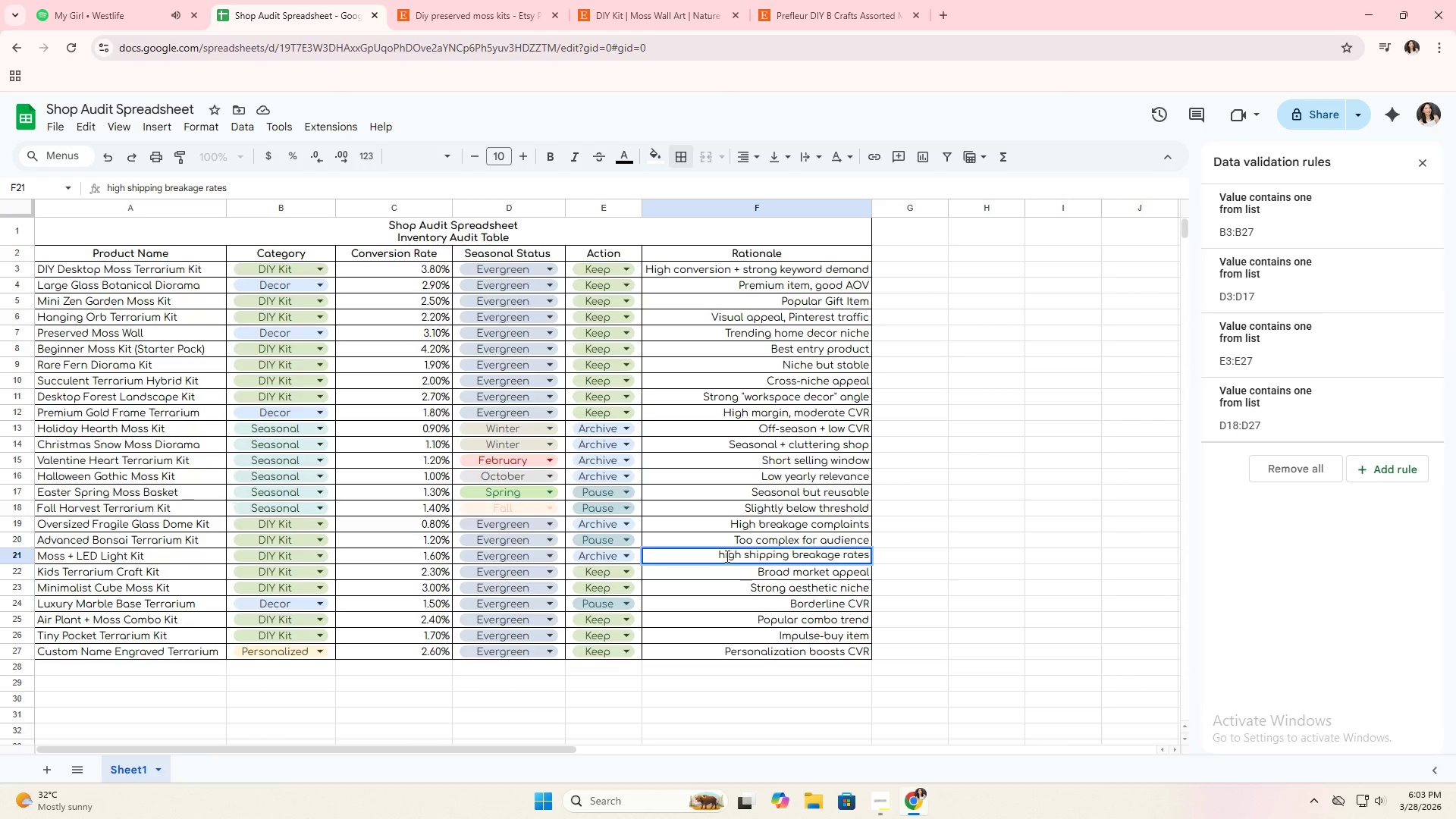 
left_click([723, 556])
 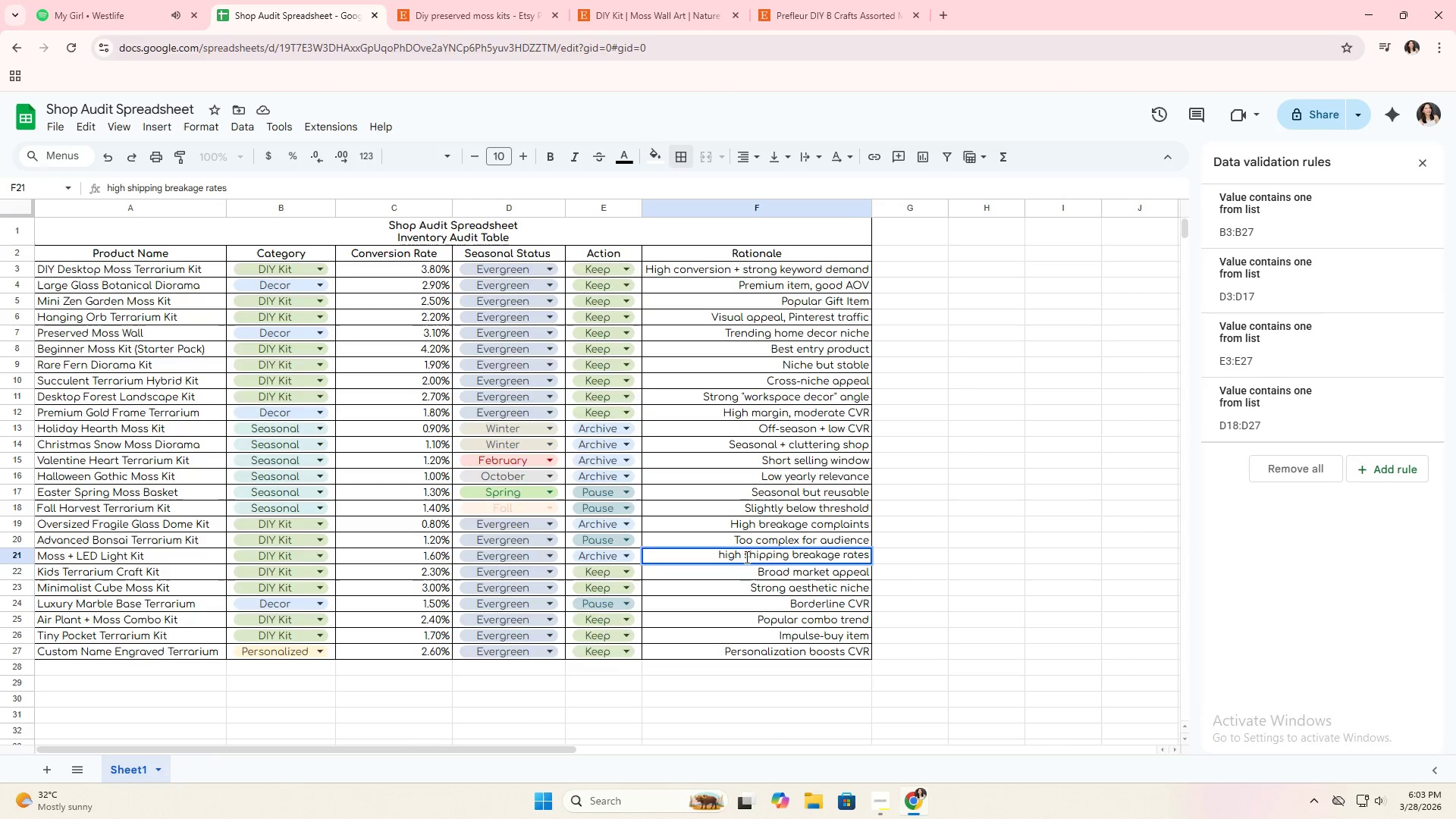 
key(Backspace)
 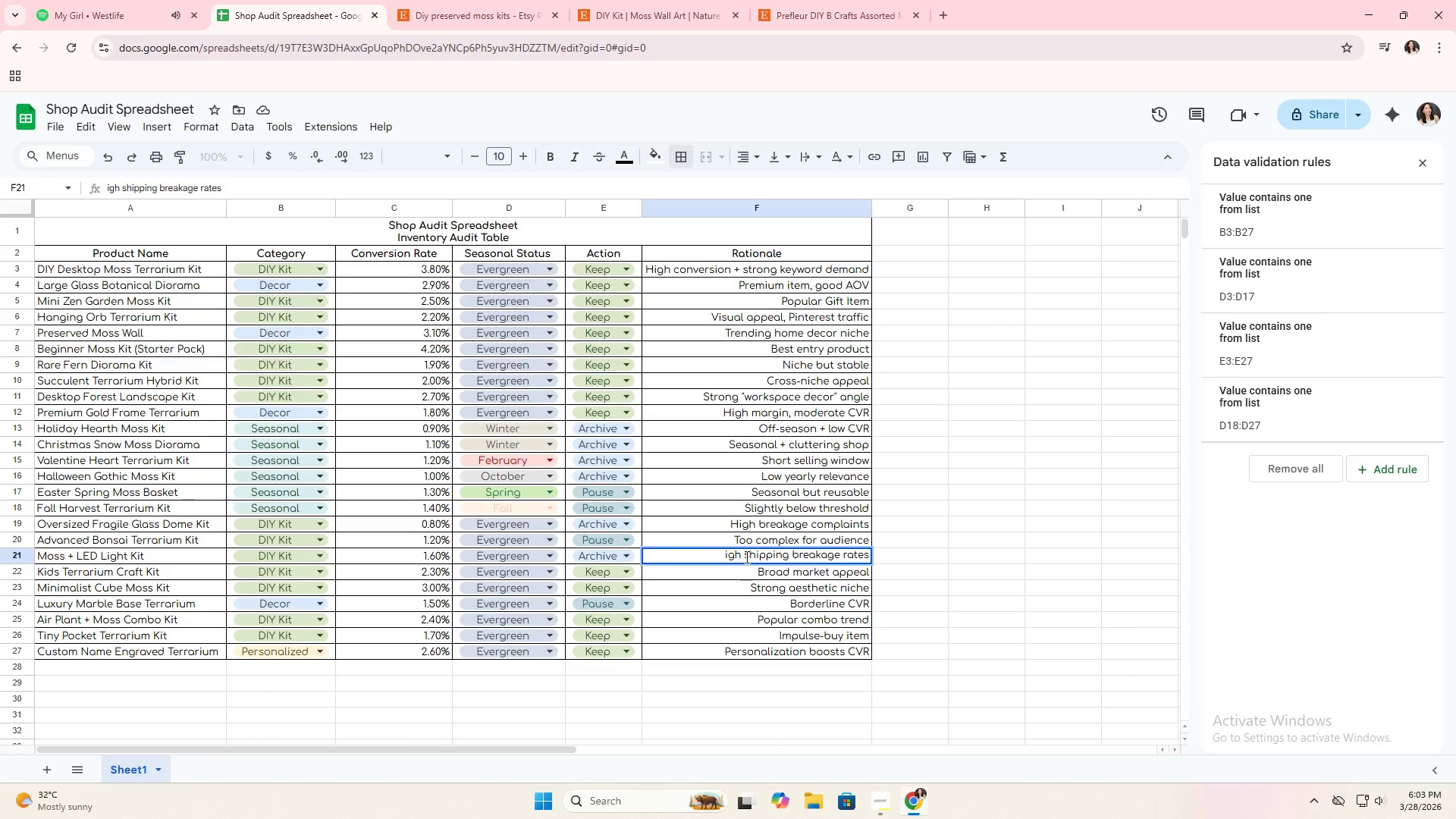 
key(CapsLock)
 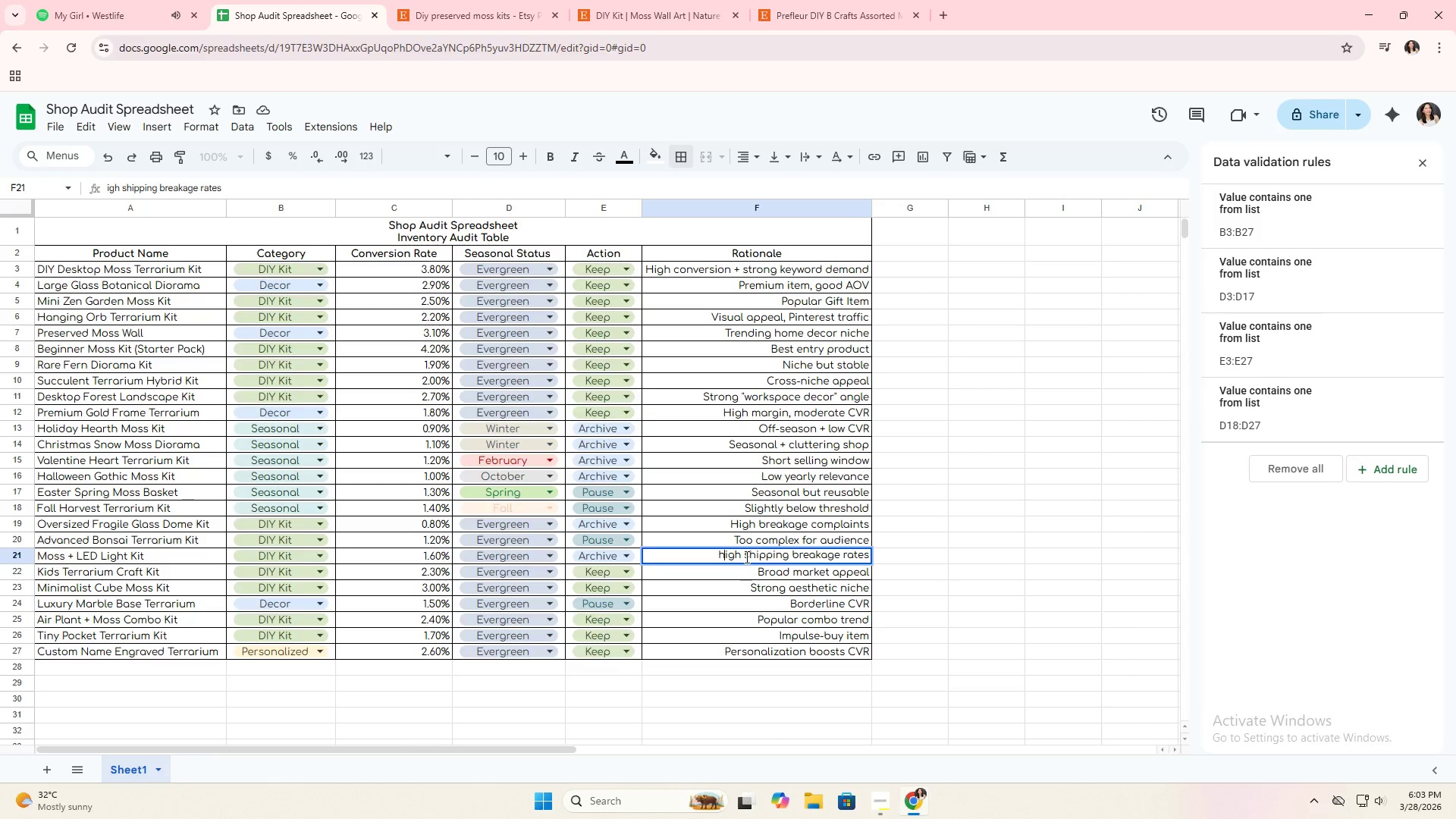 
key(H)
 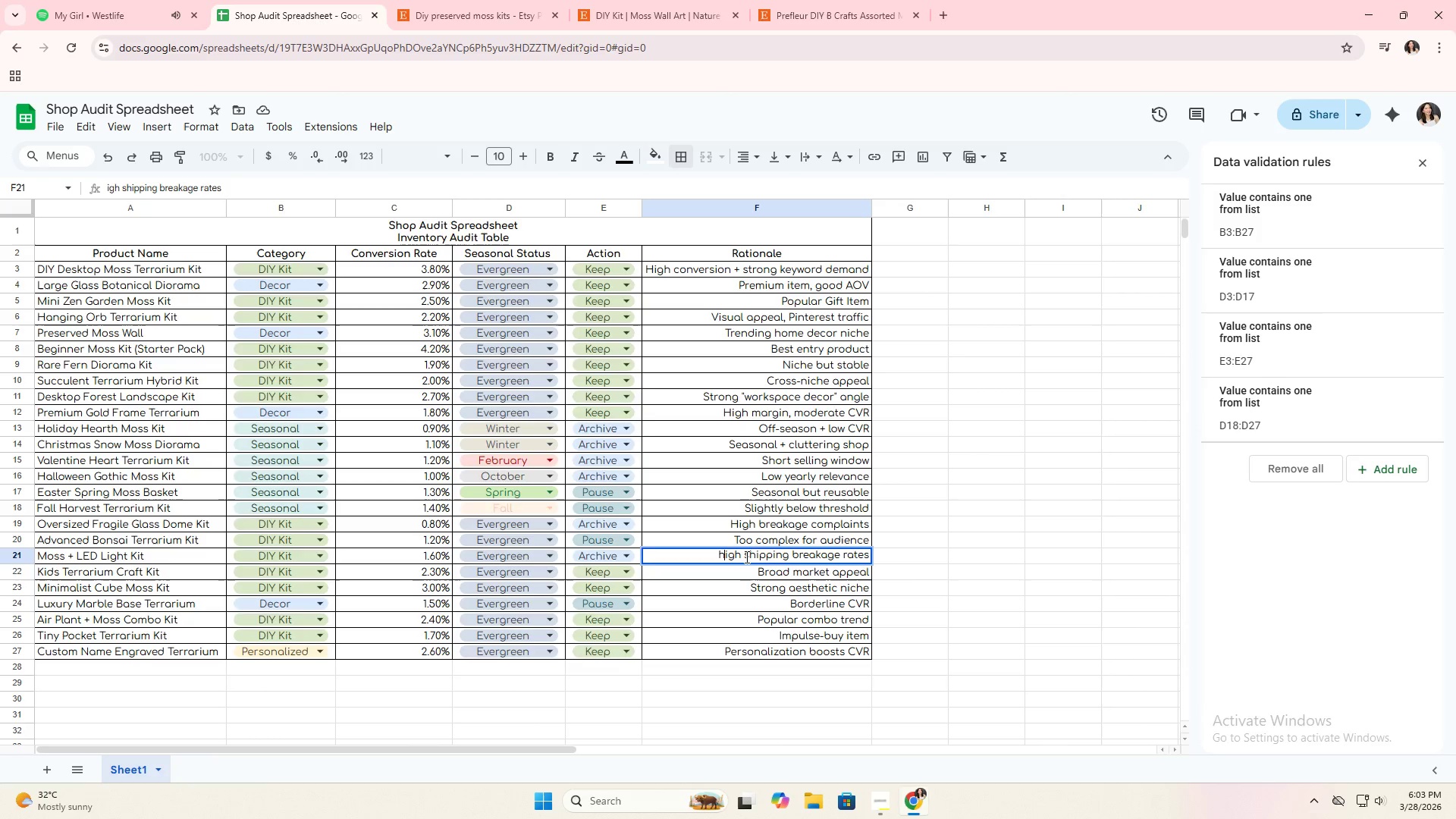 
key(CapsLock)
 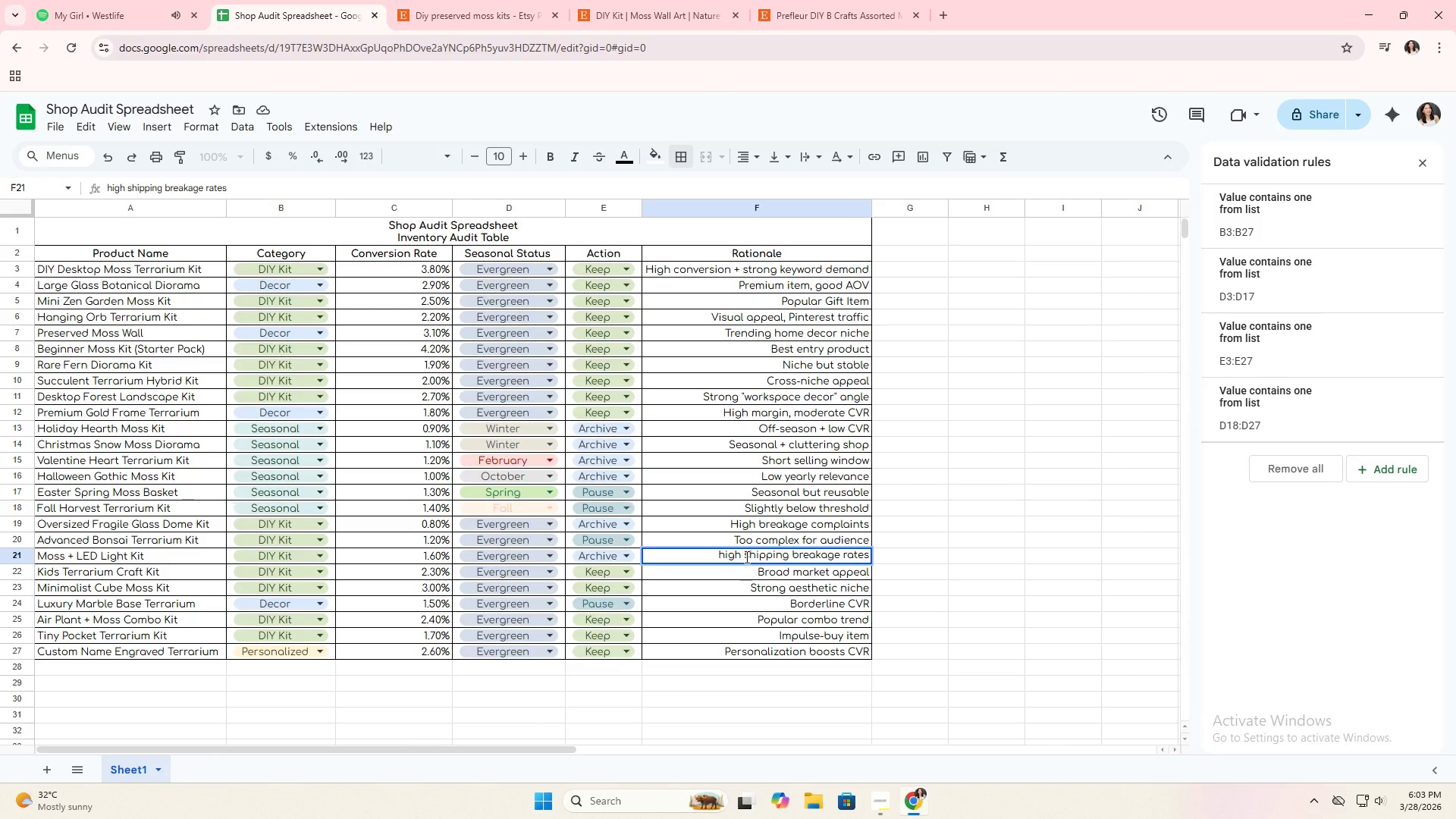 
key(Backspace)
 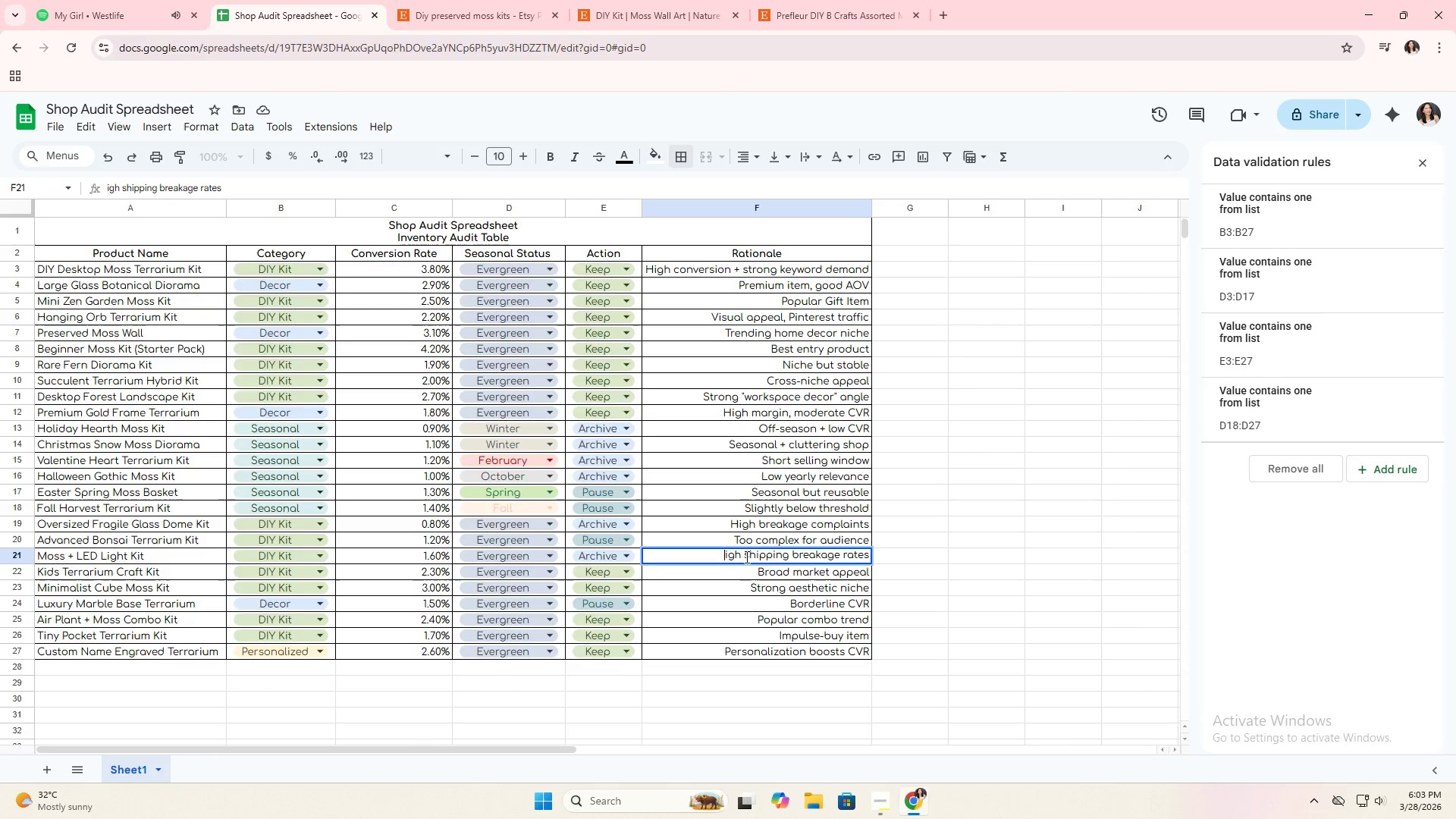 
key(H)
 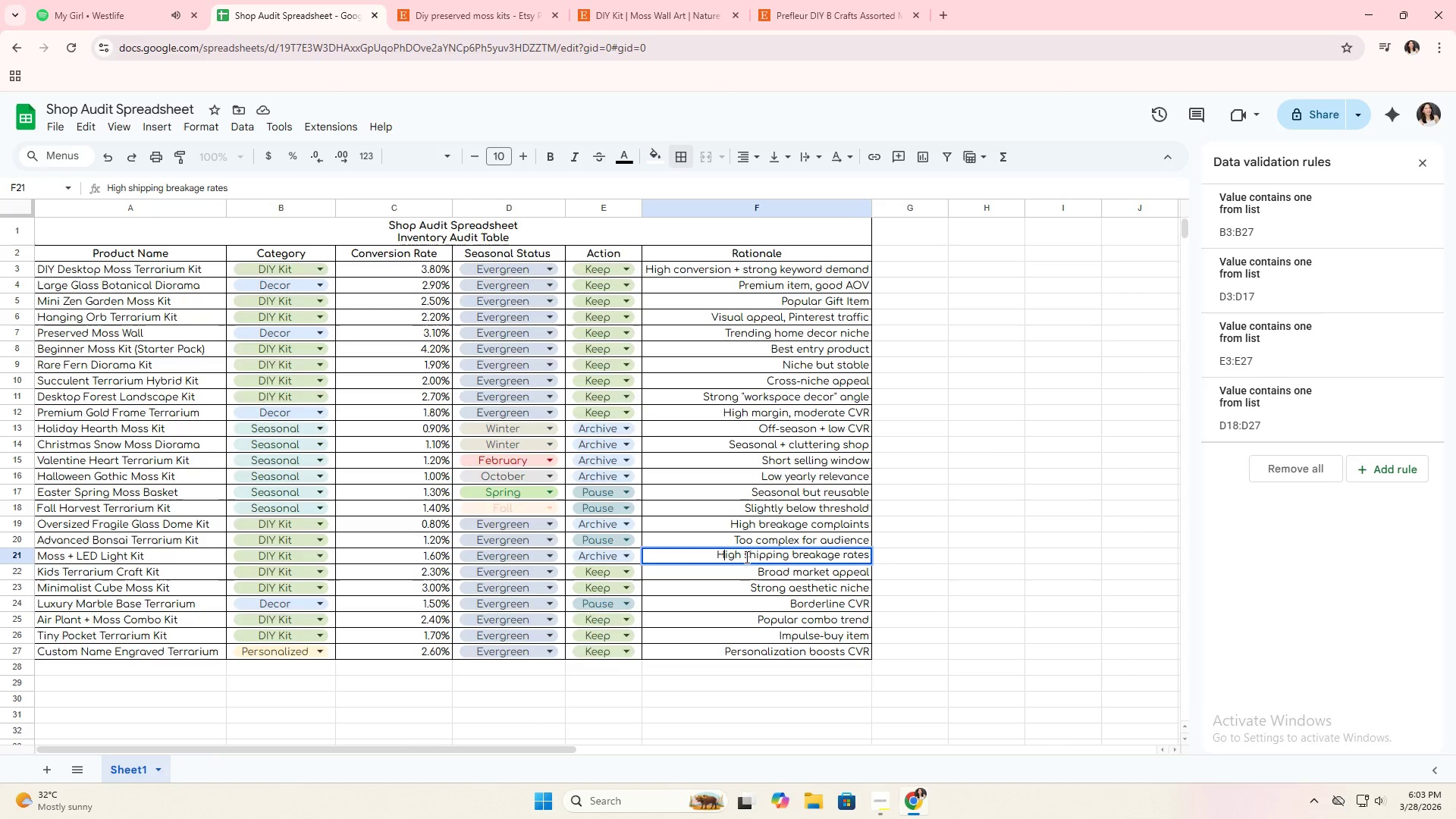 
key(Enter)
 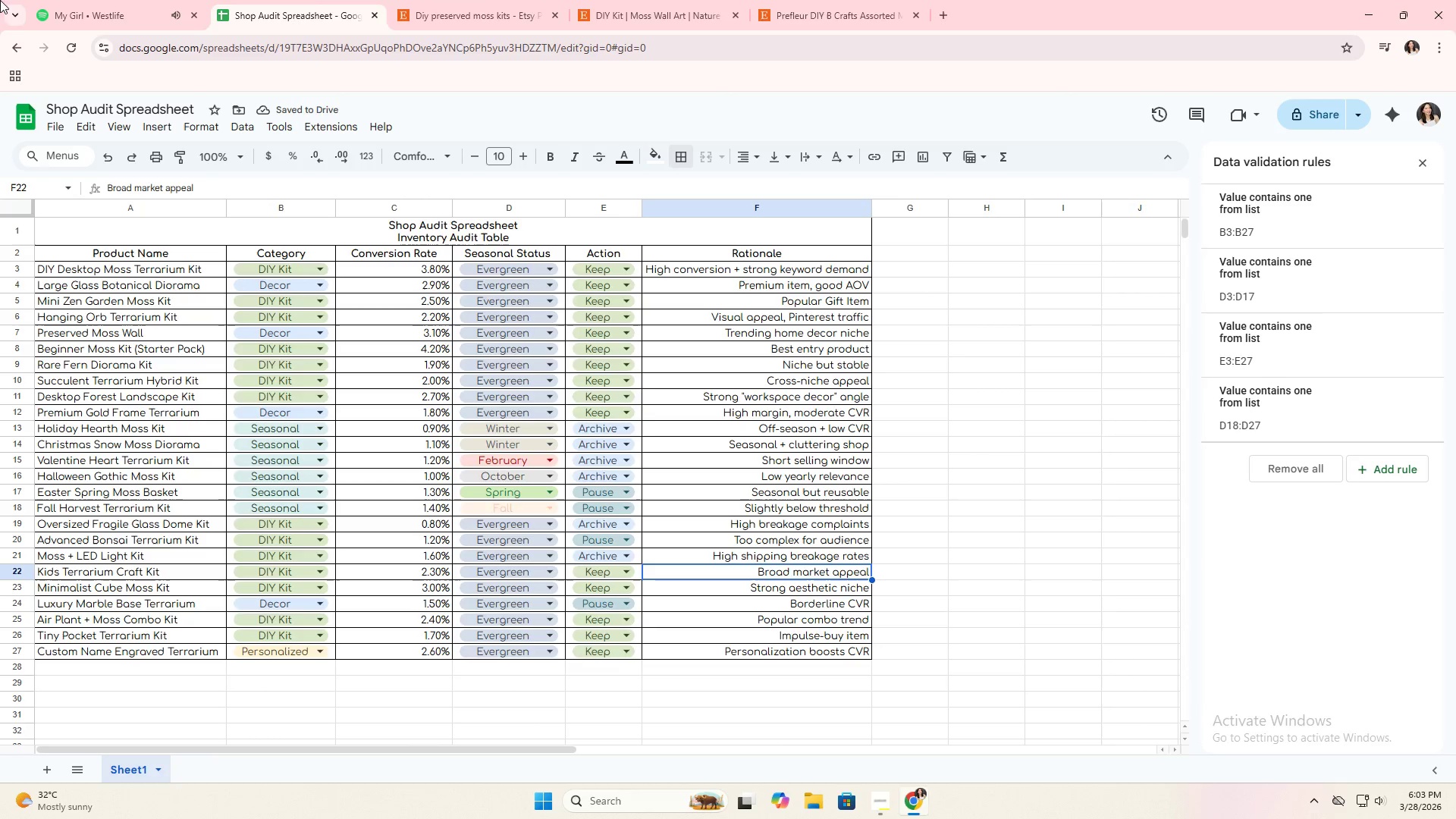 
left_click([770, 460])
 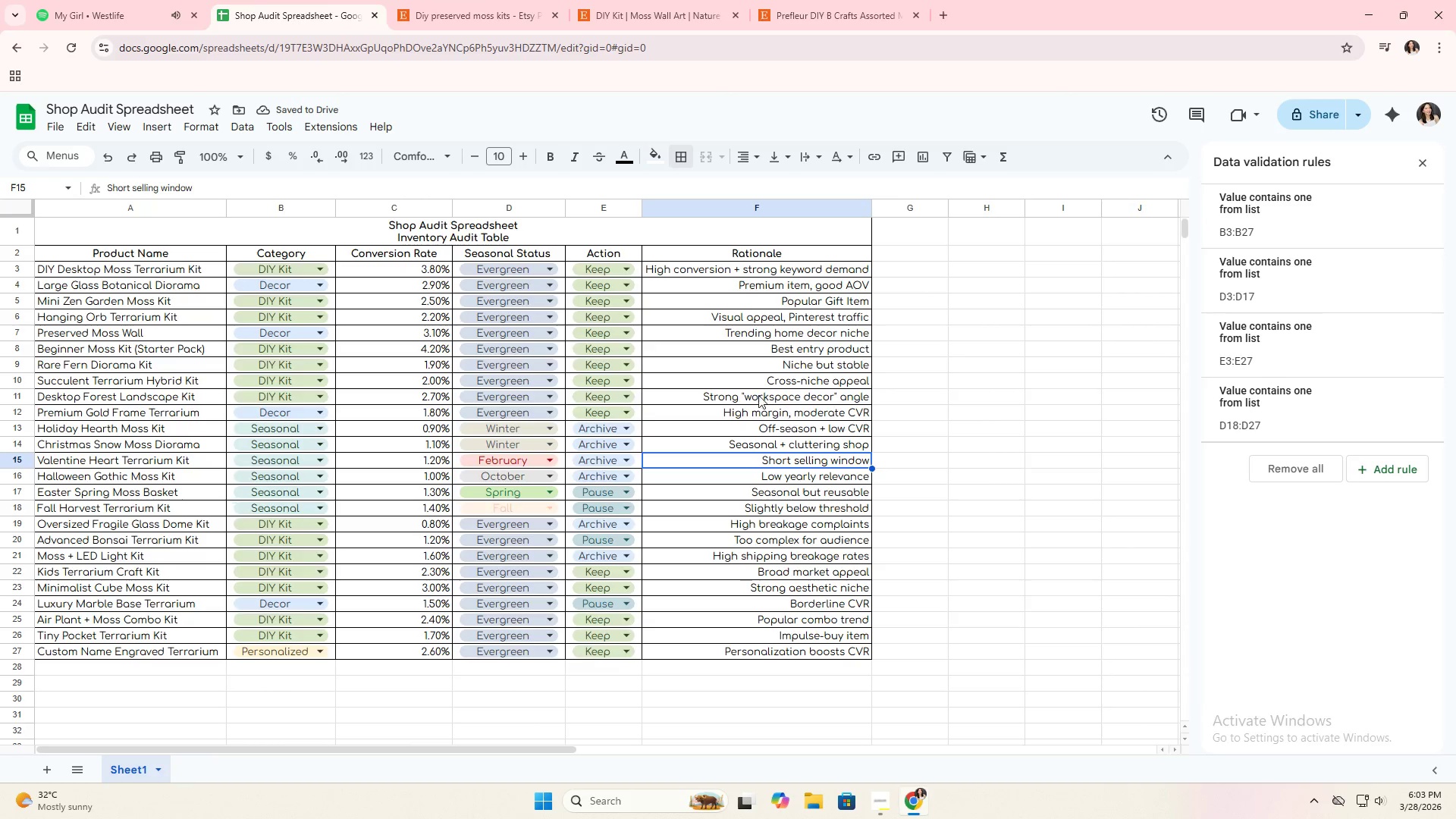 
left_click([897, 378])
 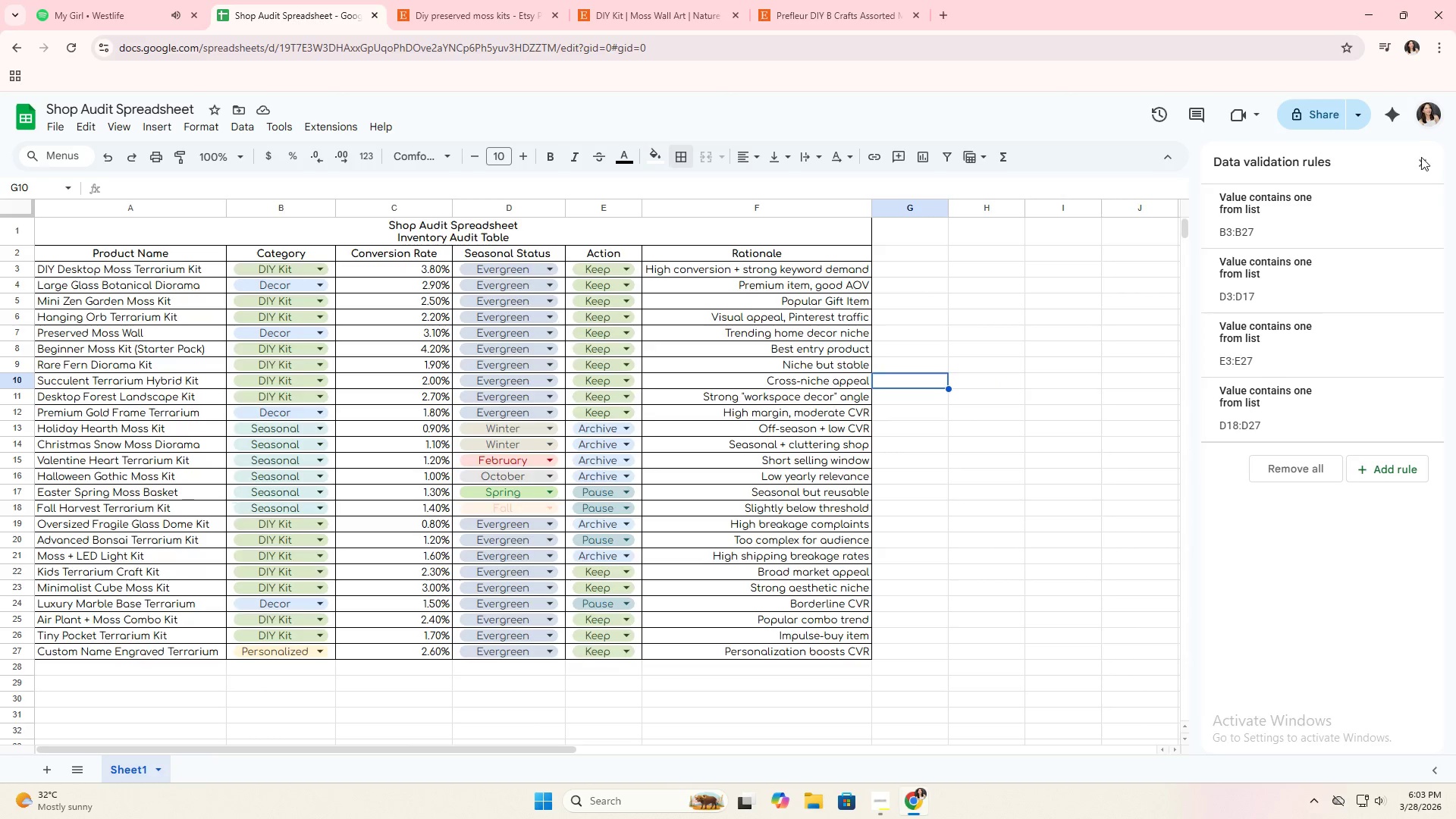 
key(Alt+AltLeft)
 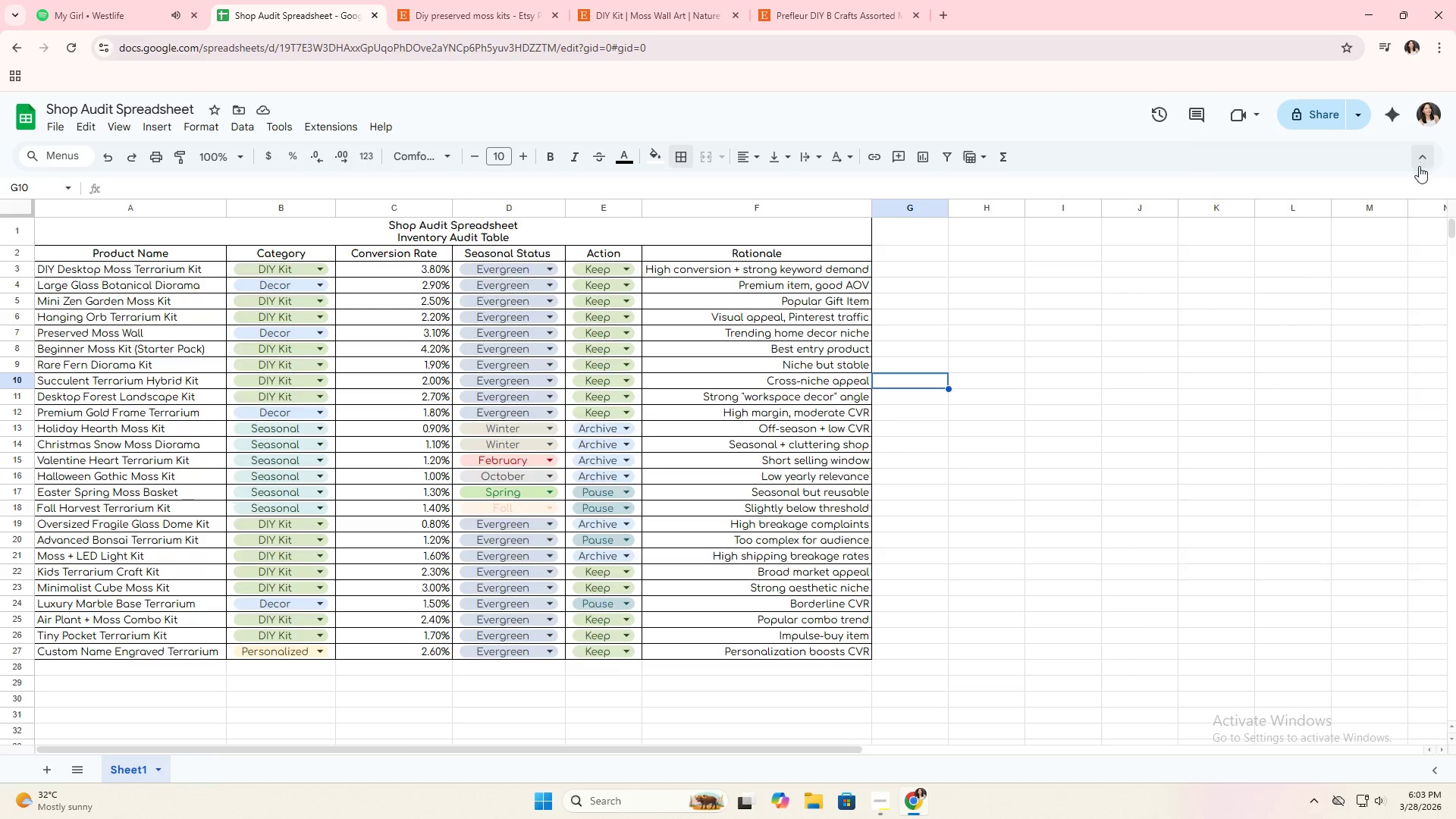 
key(Alt+Tab)